 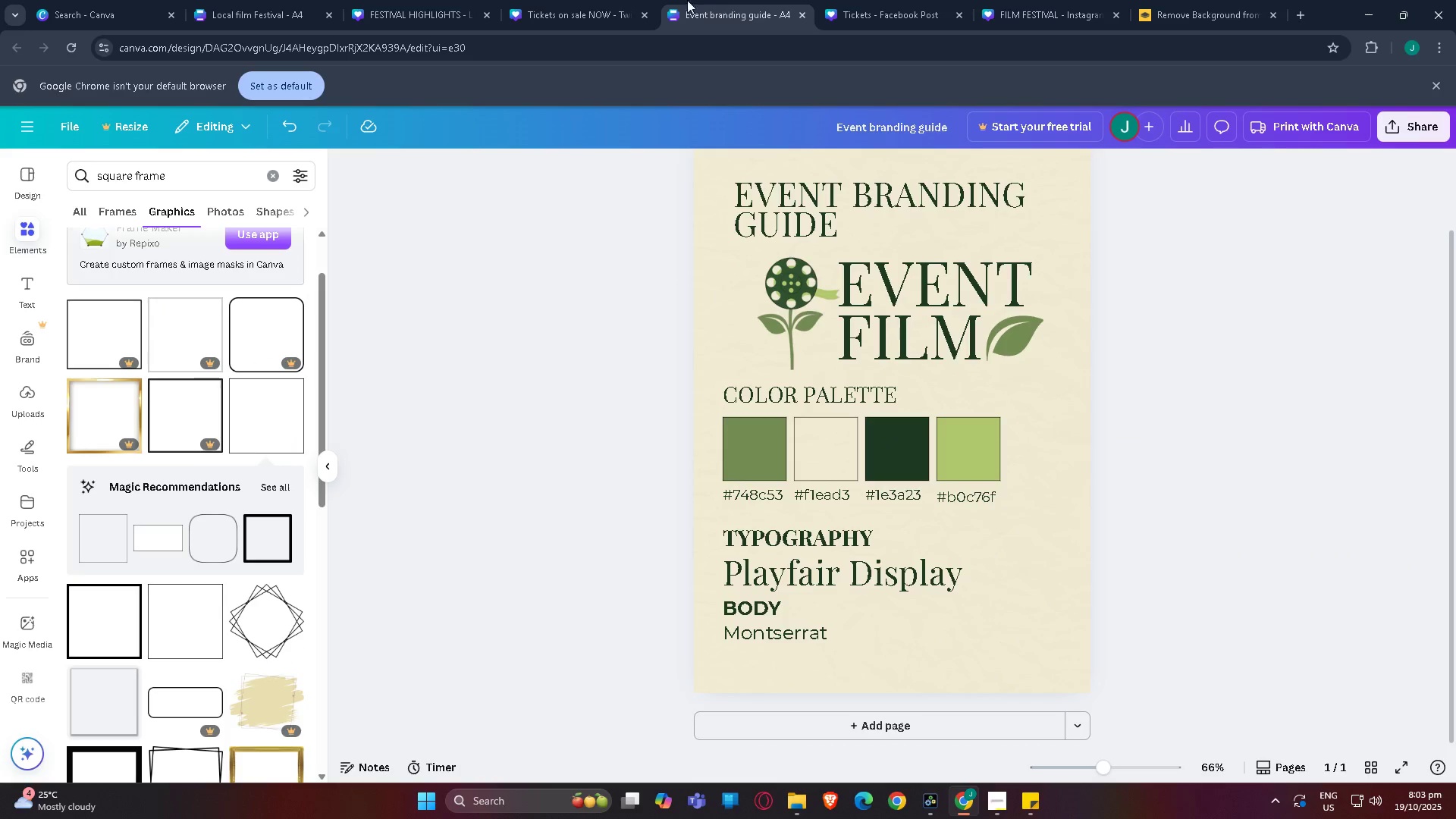 
left_click([596, 0])
 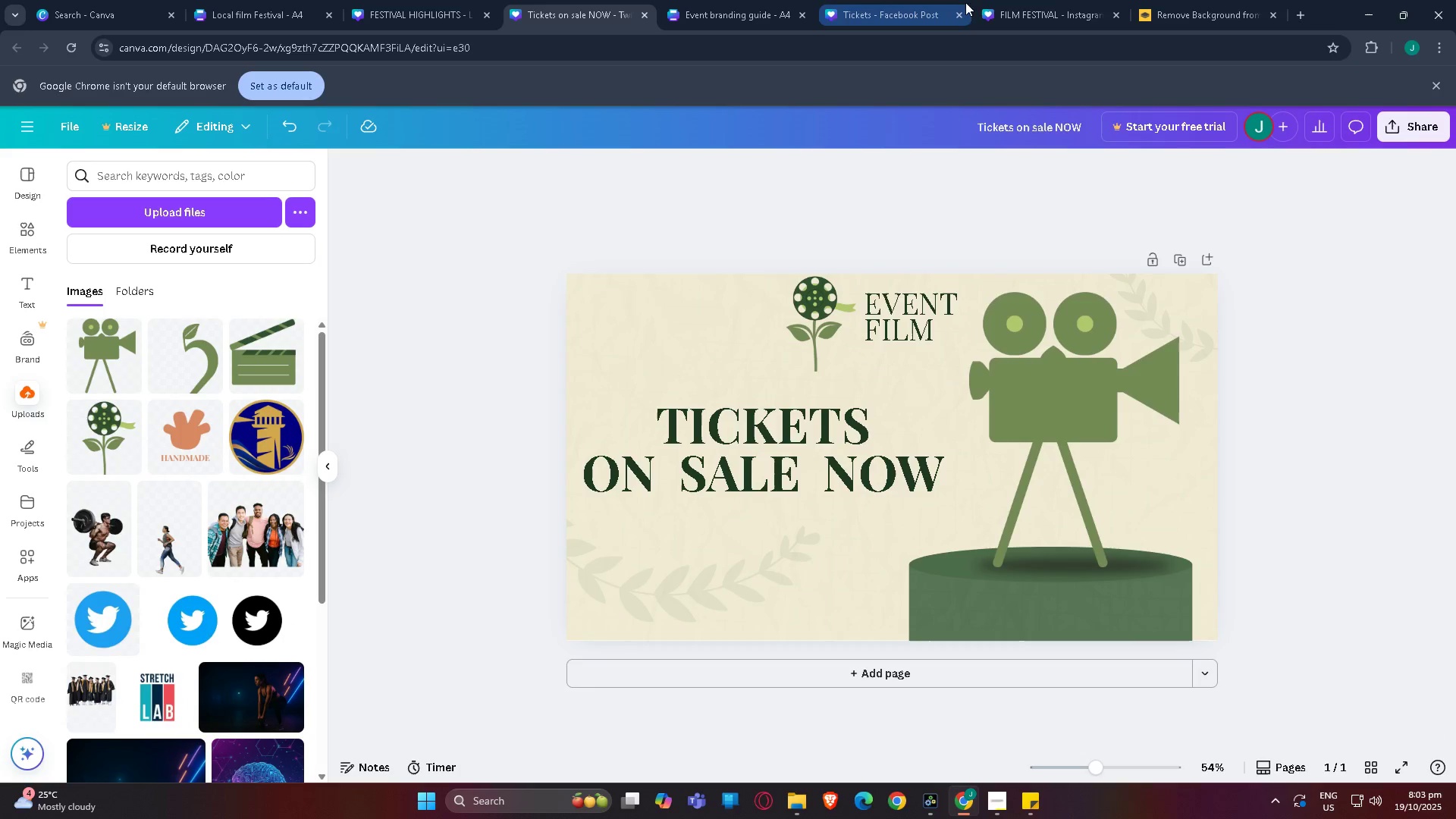 
left_click([1038, 2])
 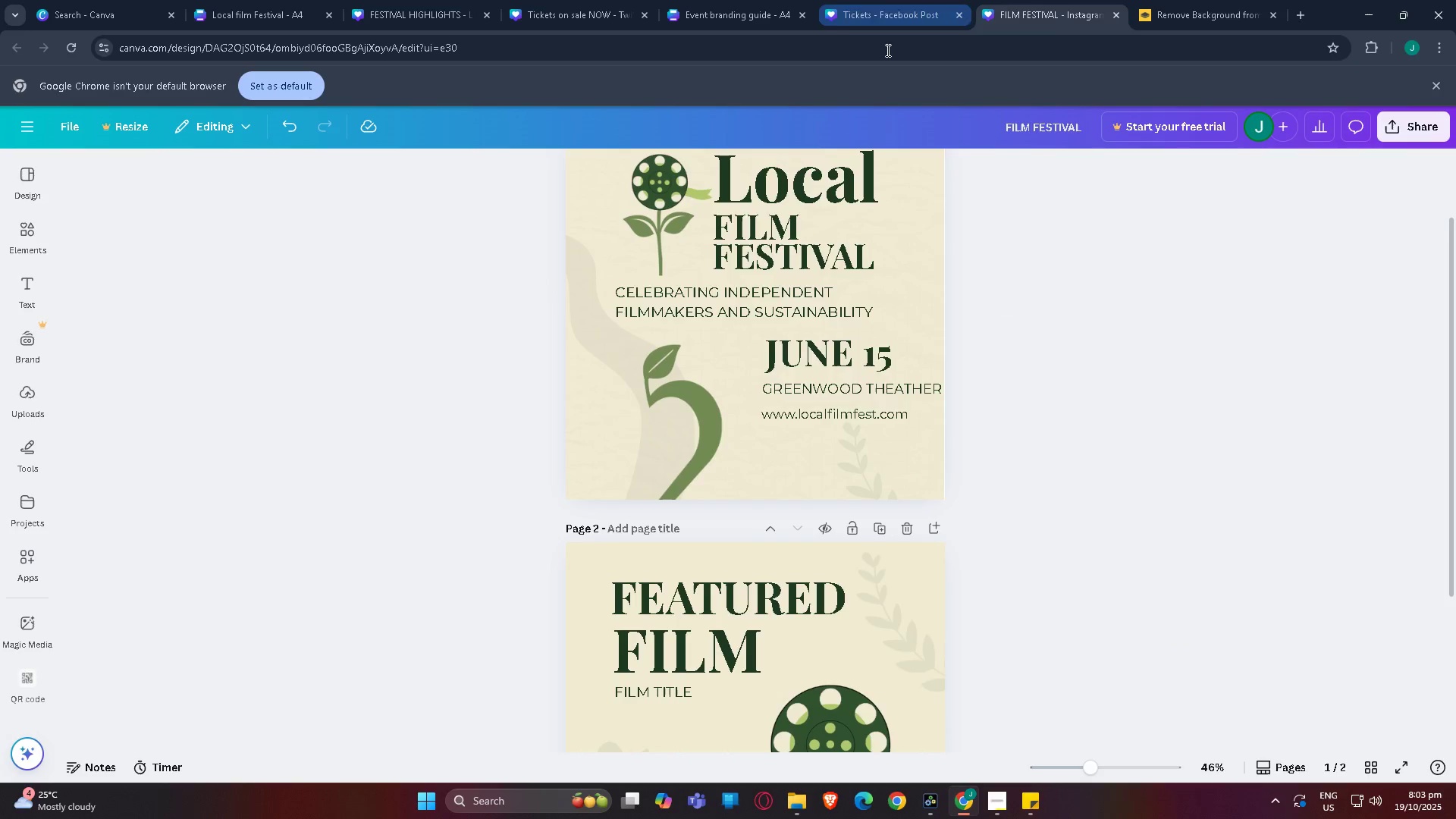 
scroll: coordinate [875, 456], scroll_direction: up, amount: 4.0
 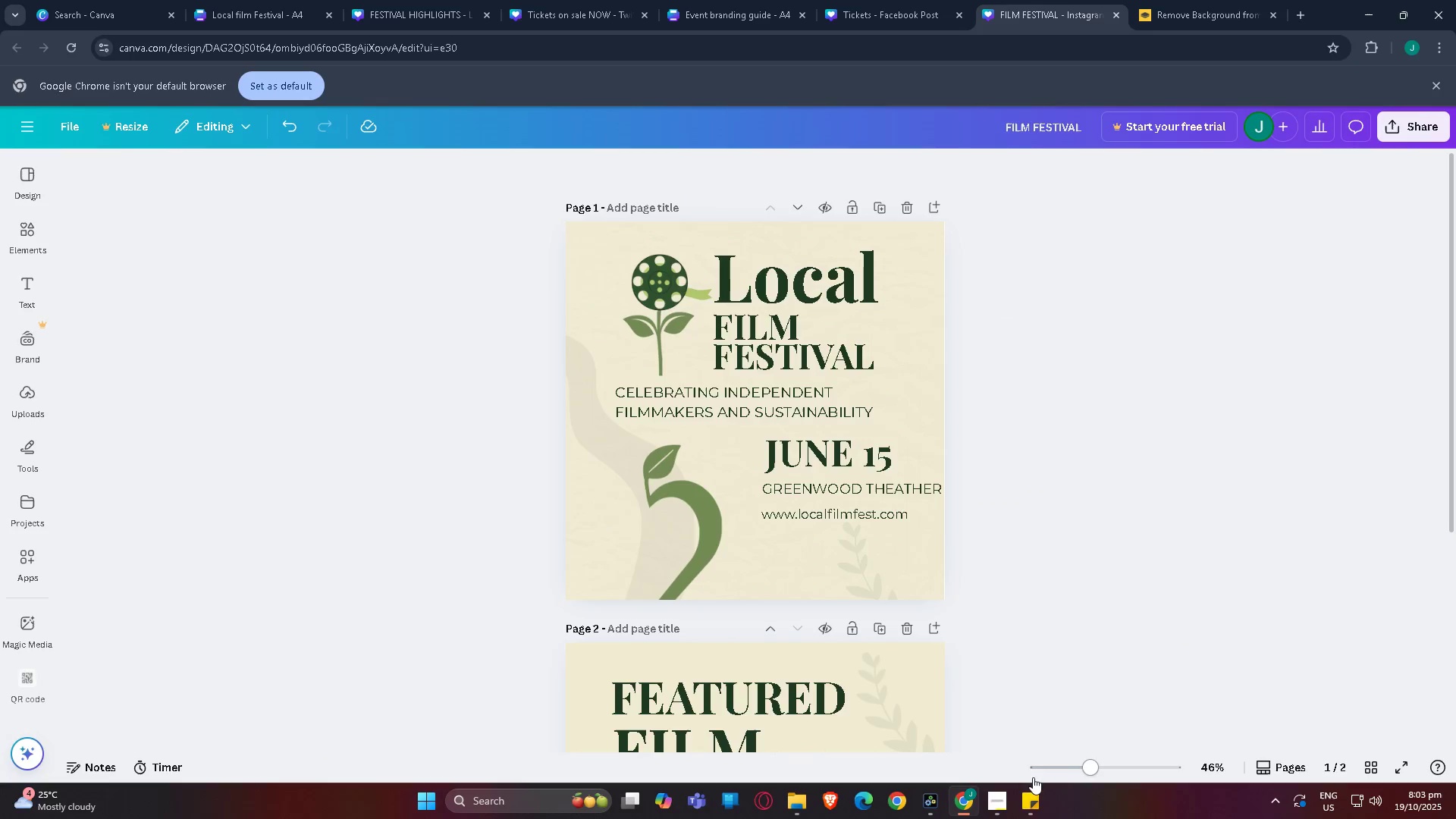 
left_click([1024, 803])
 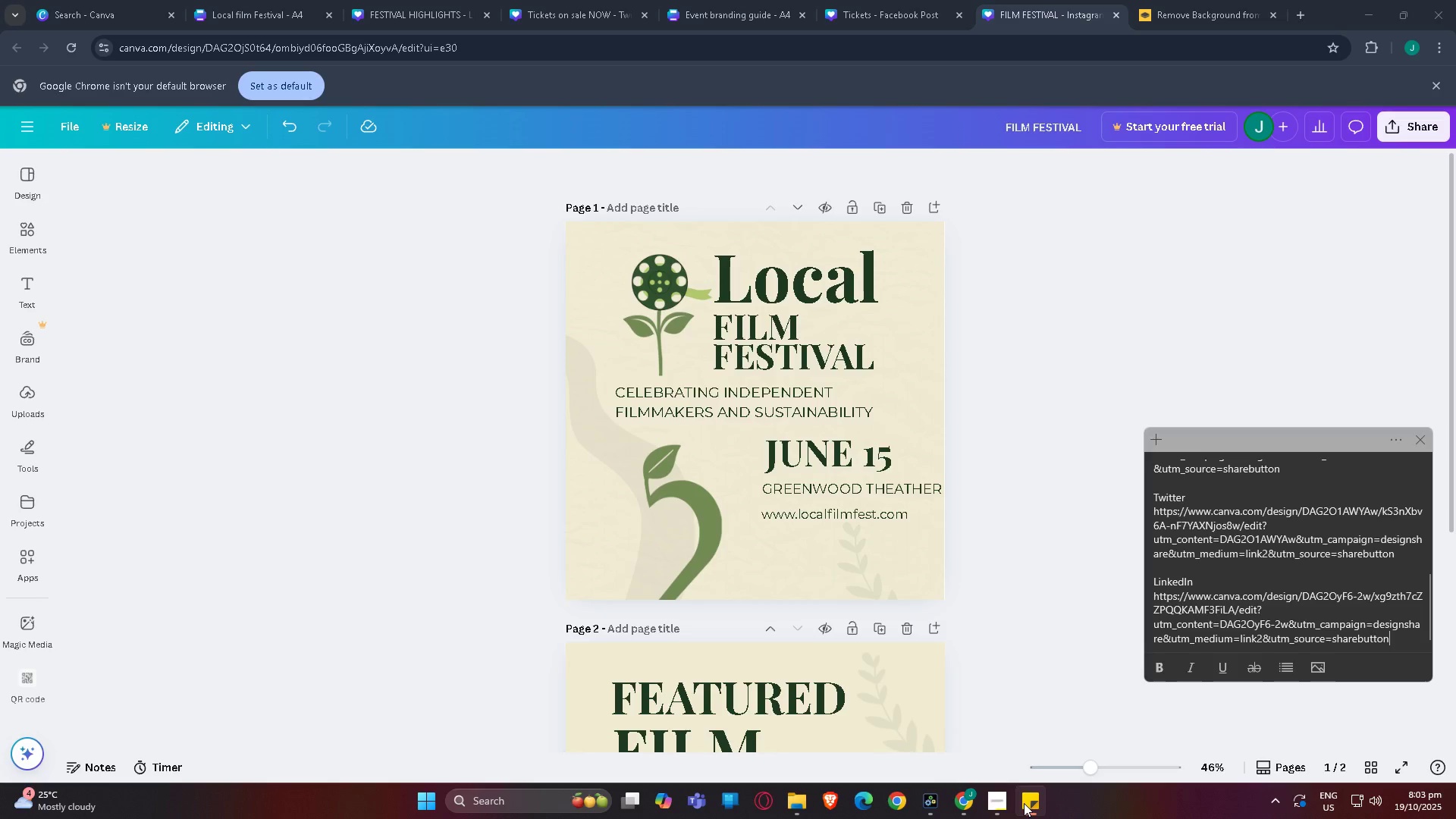 
left_click([1024, 803])